 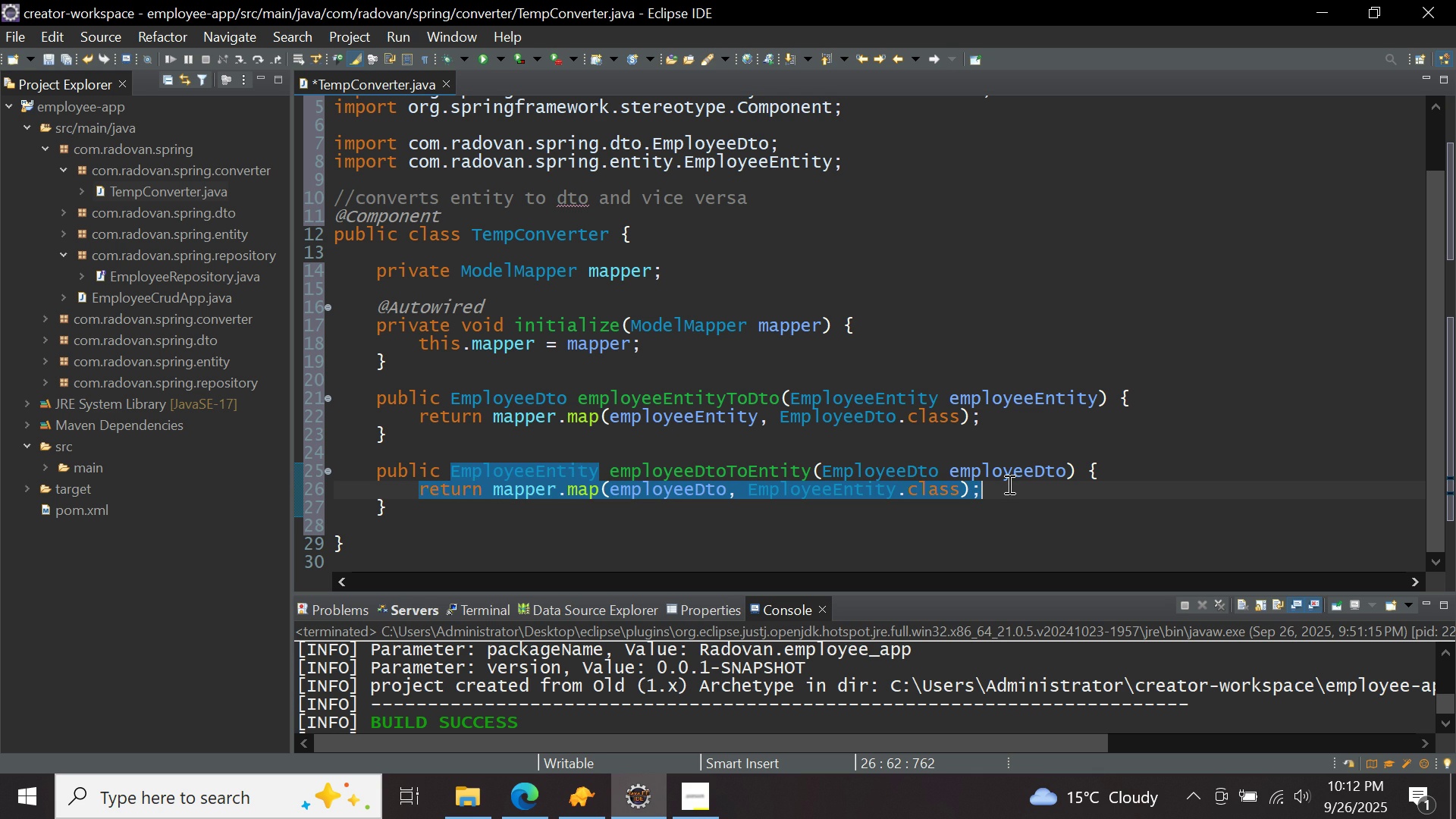 
key(Control+ControlLeft)
 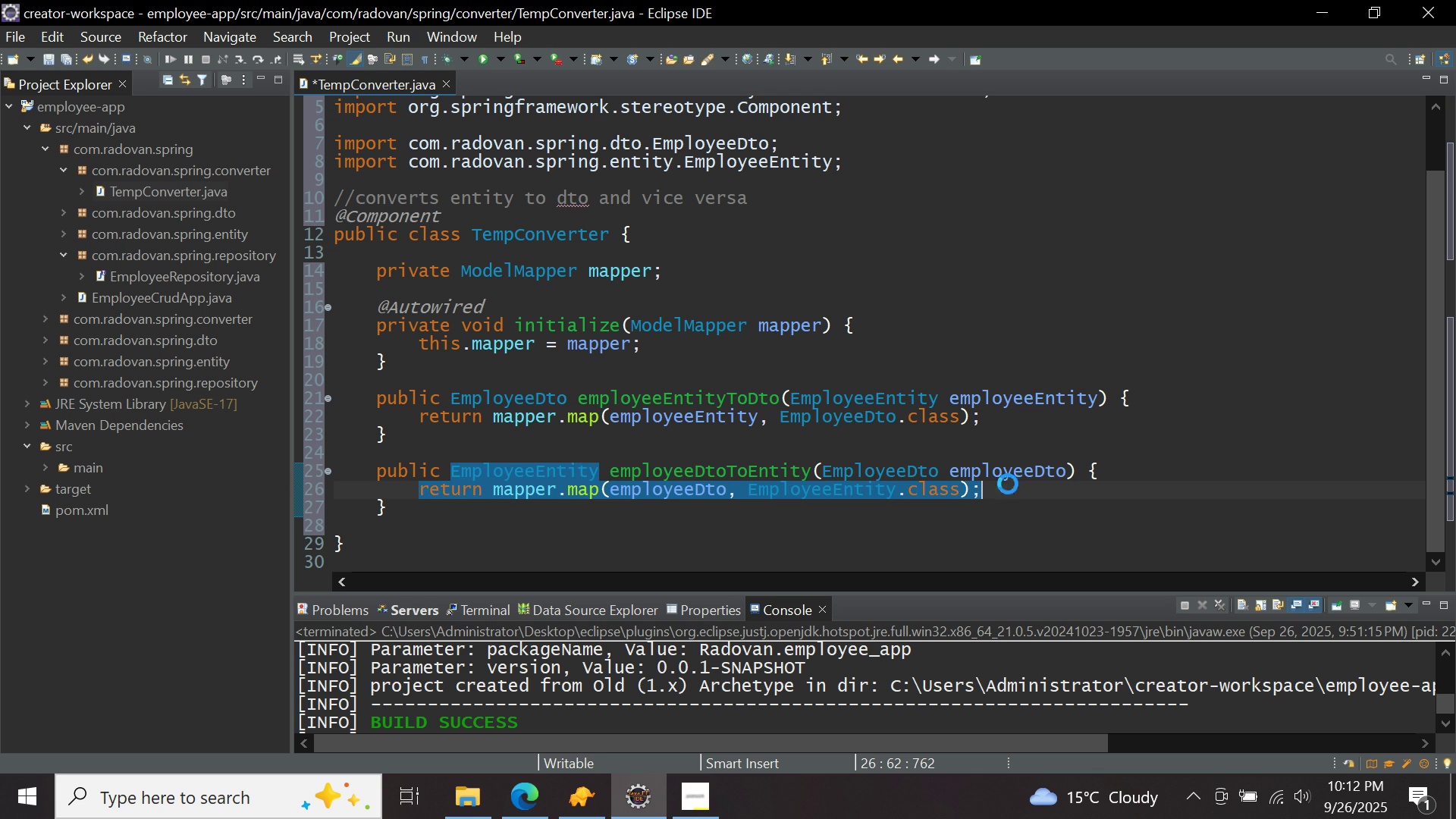 
key(Control+S)
 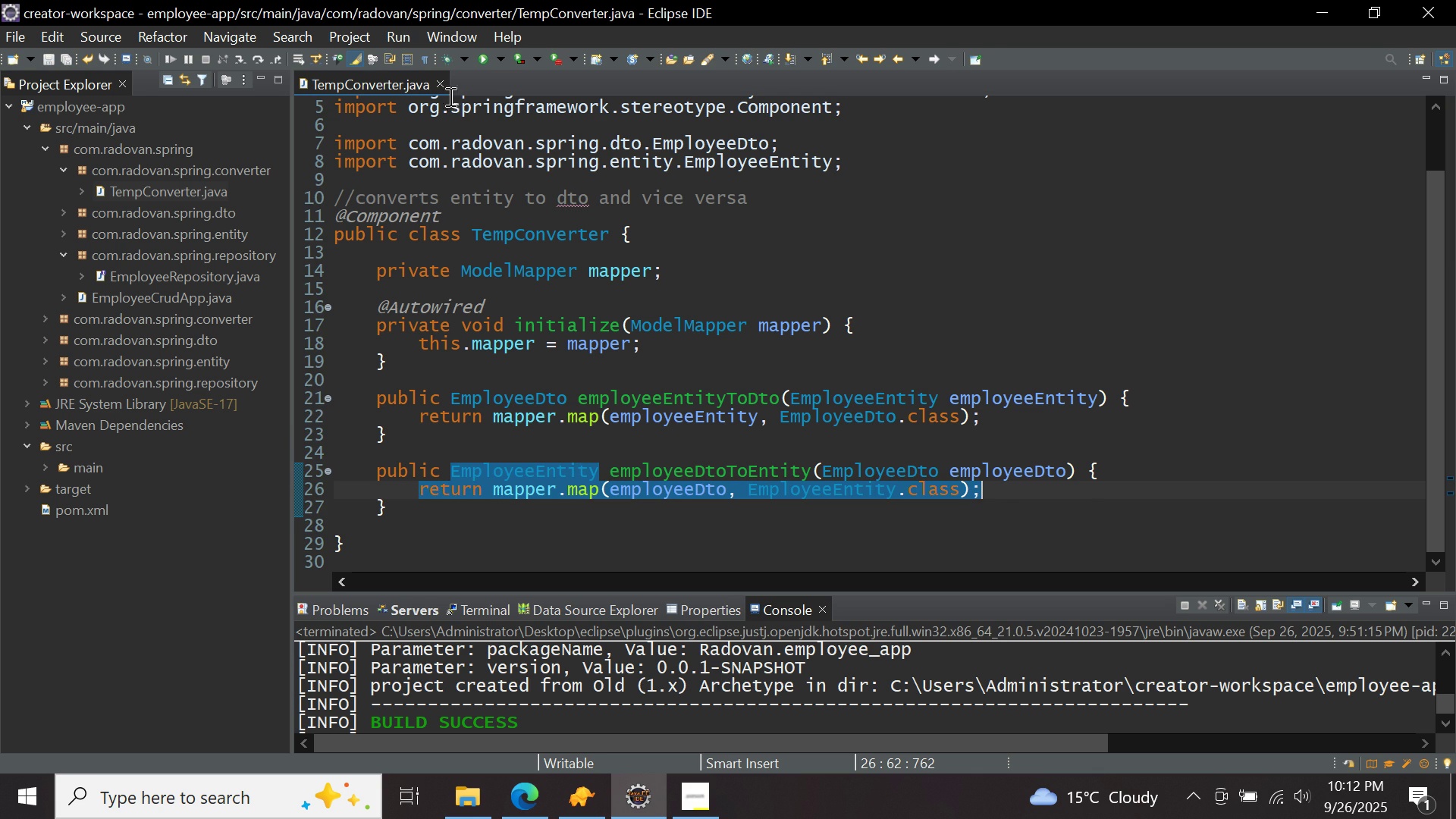 
left_click([439, 86])
 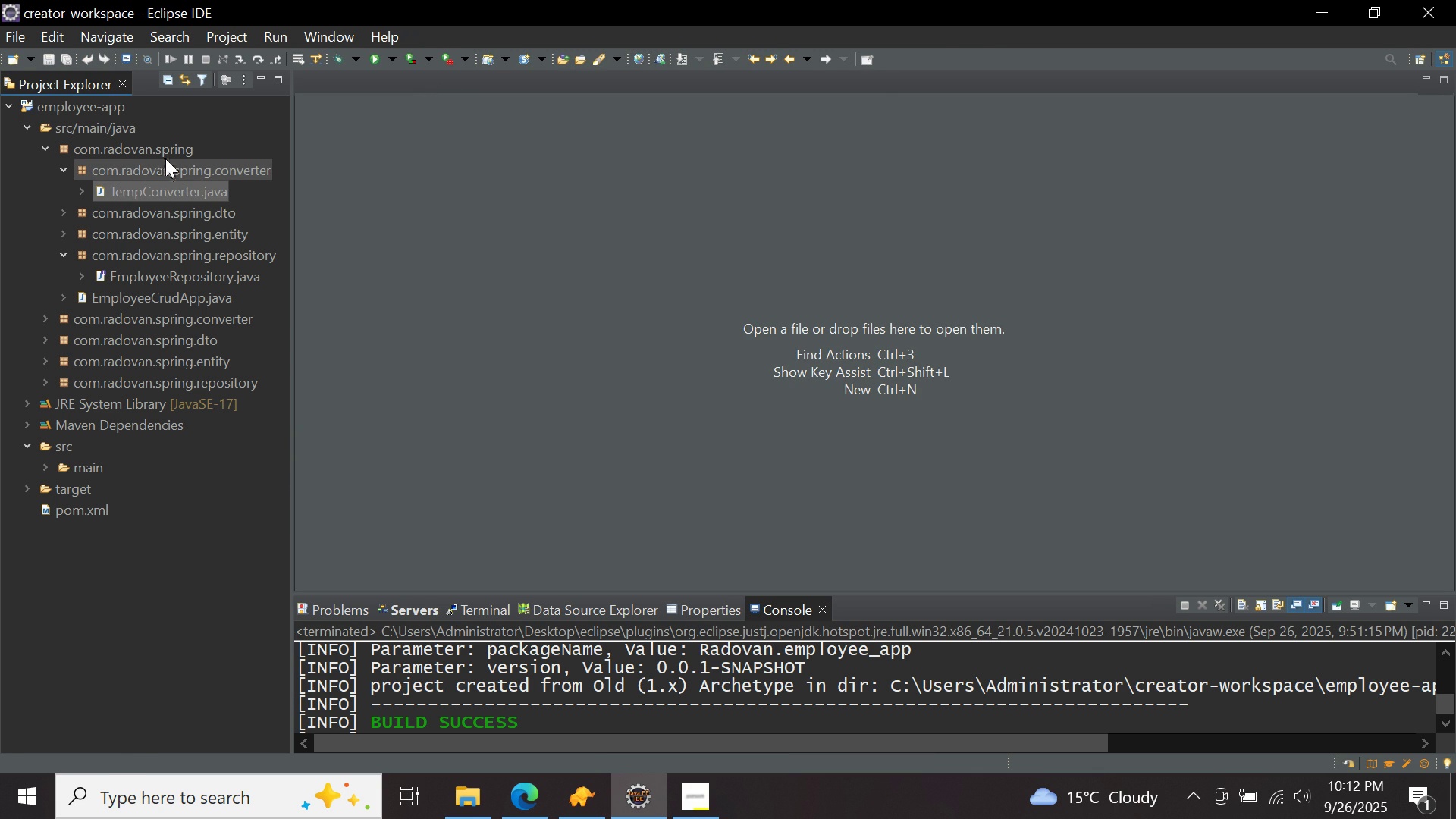 
wait(5.44)
 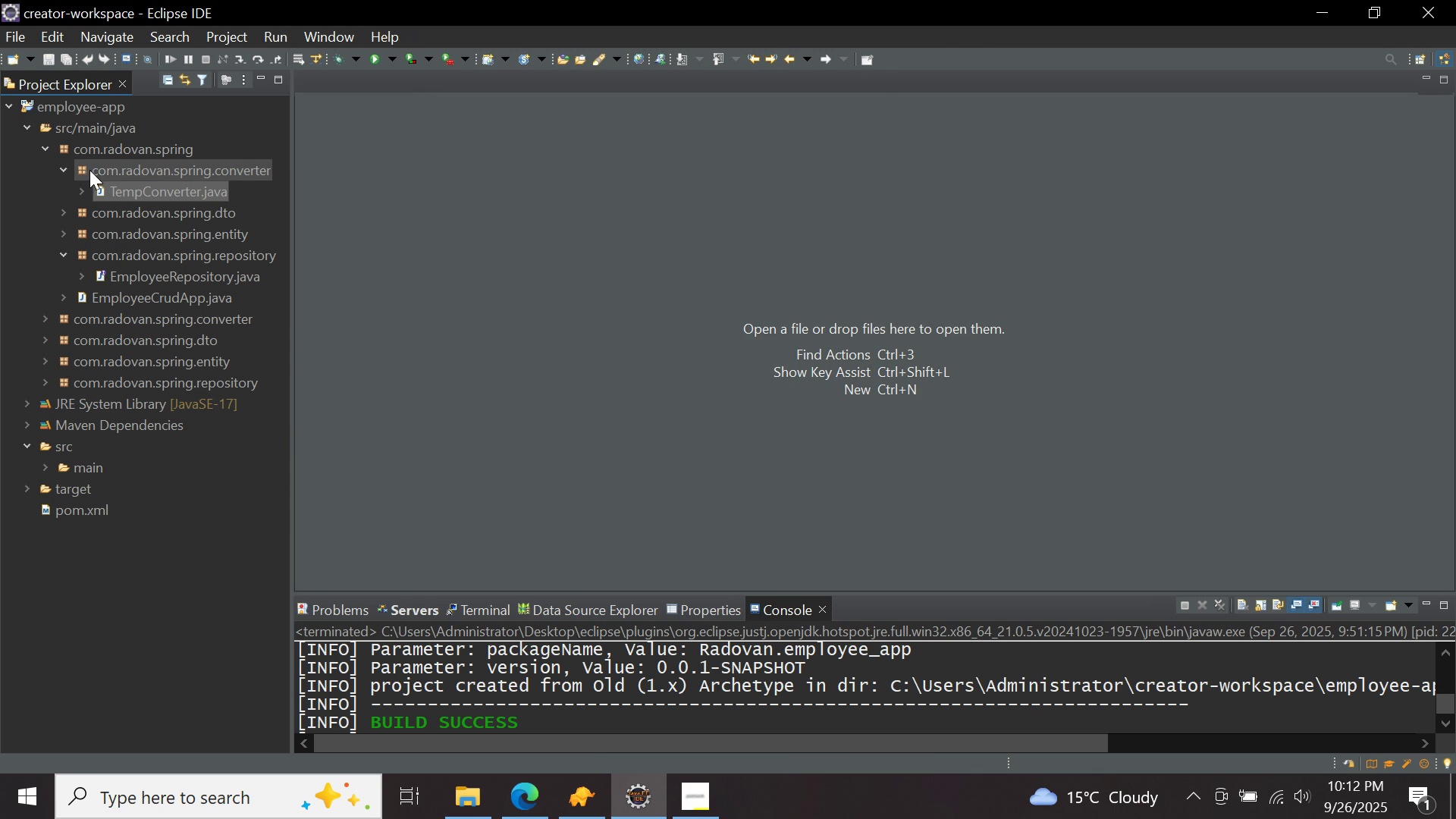 
right_click([171, 152])
 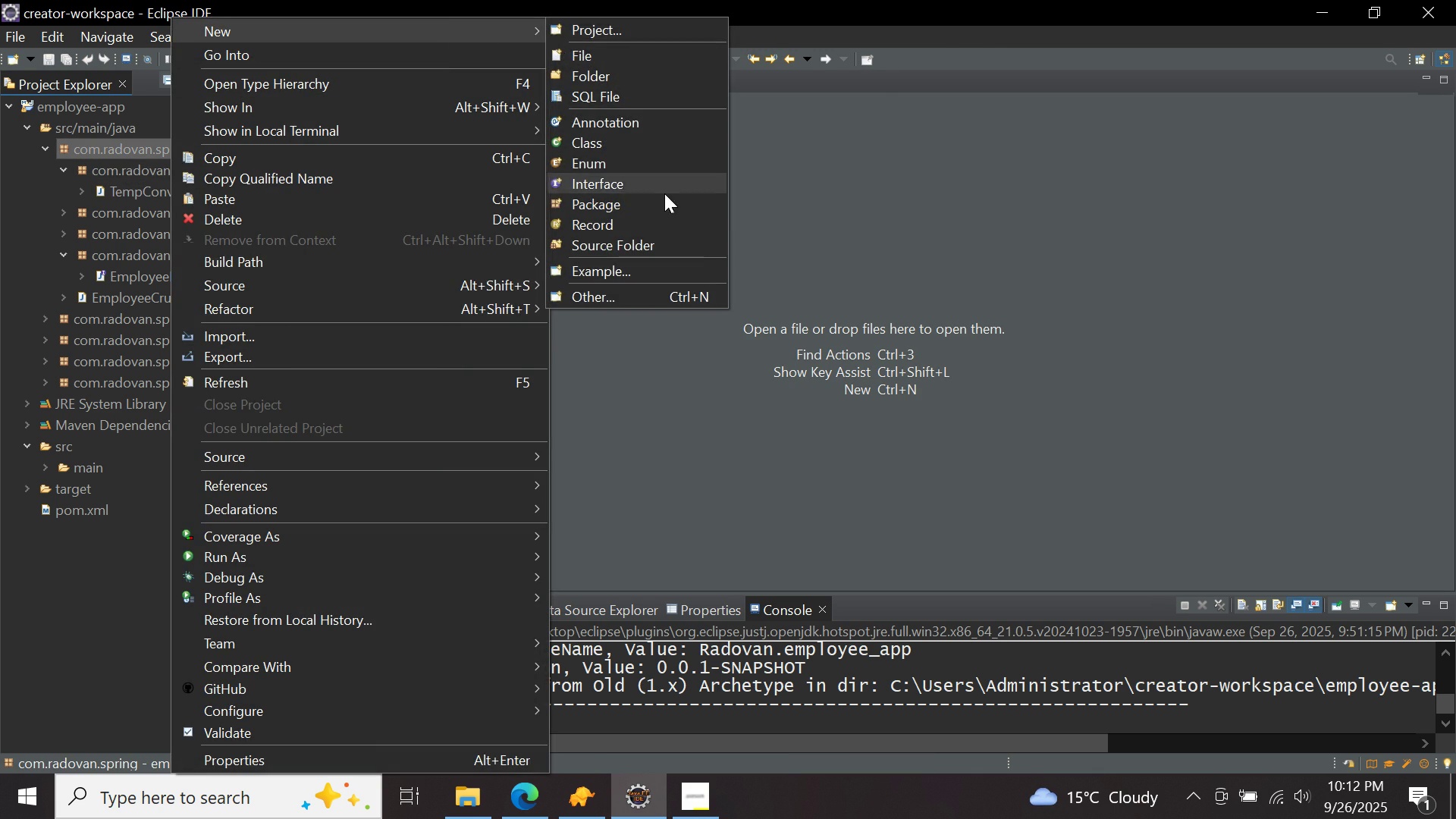 
left_click([663, 199])
 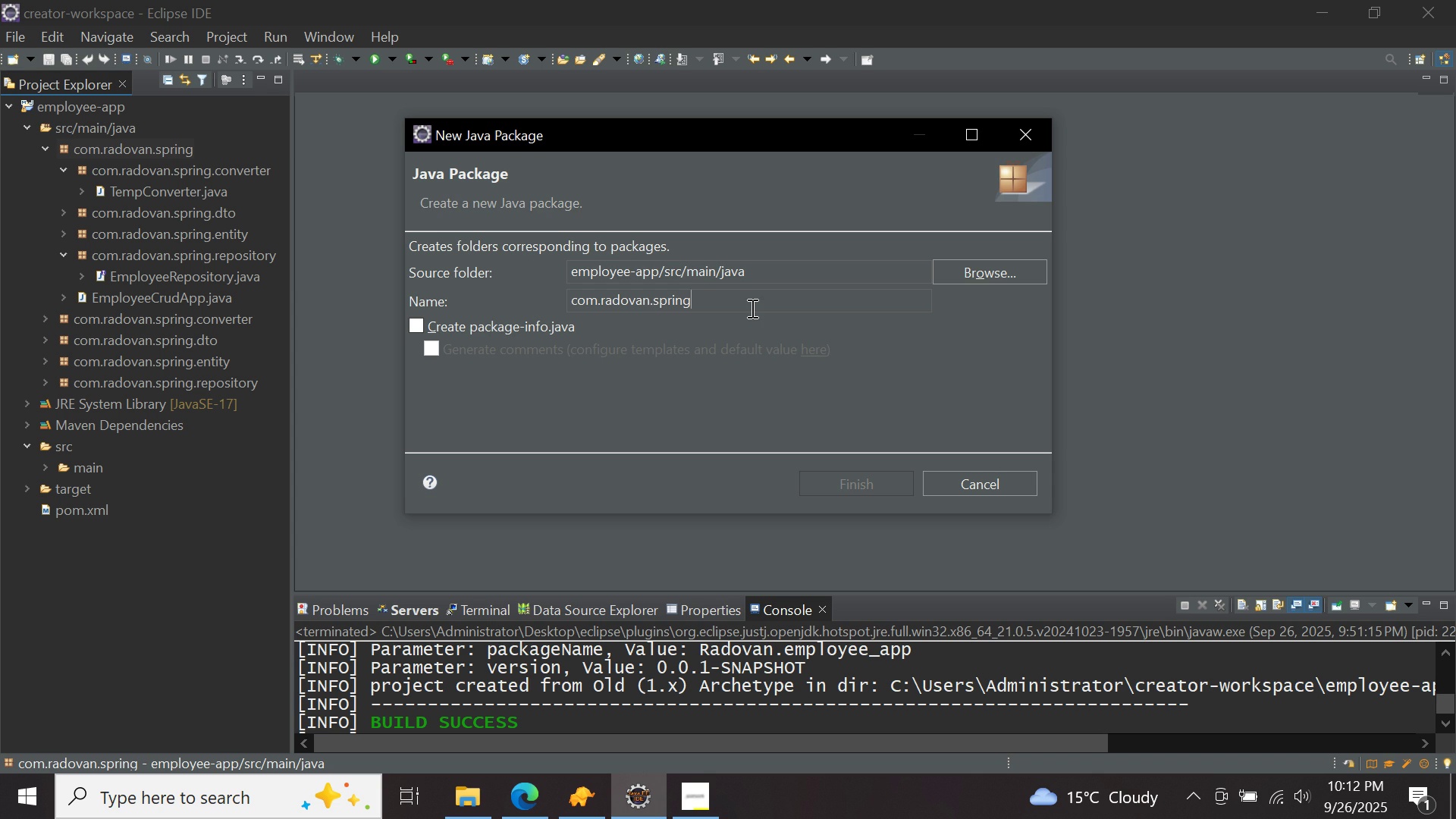 
type(.service)
 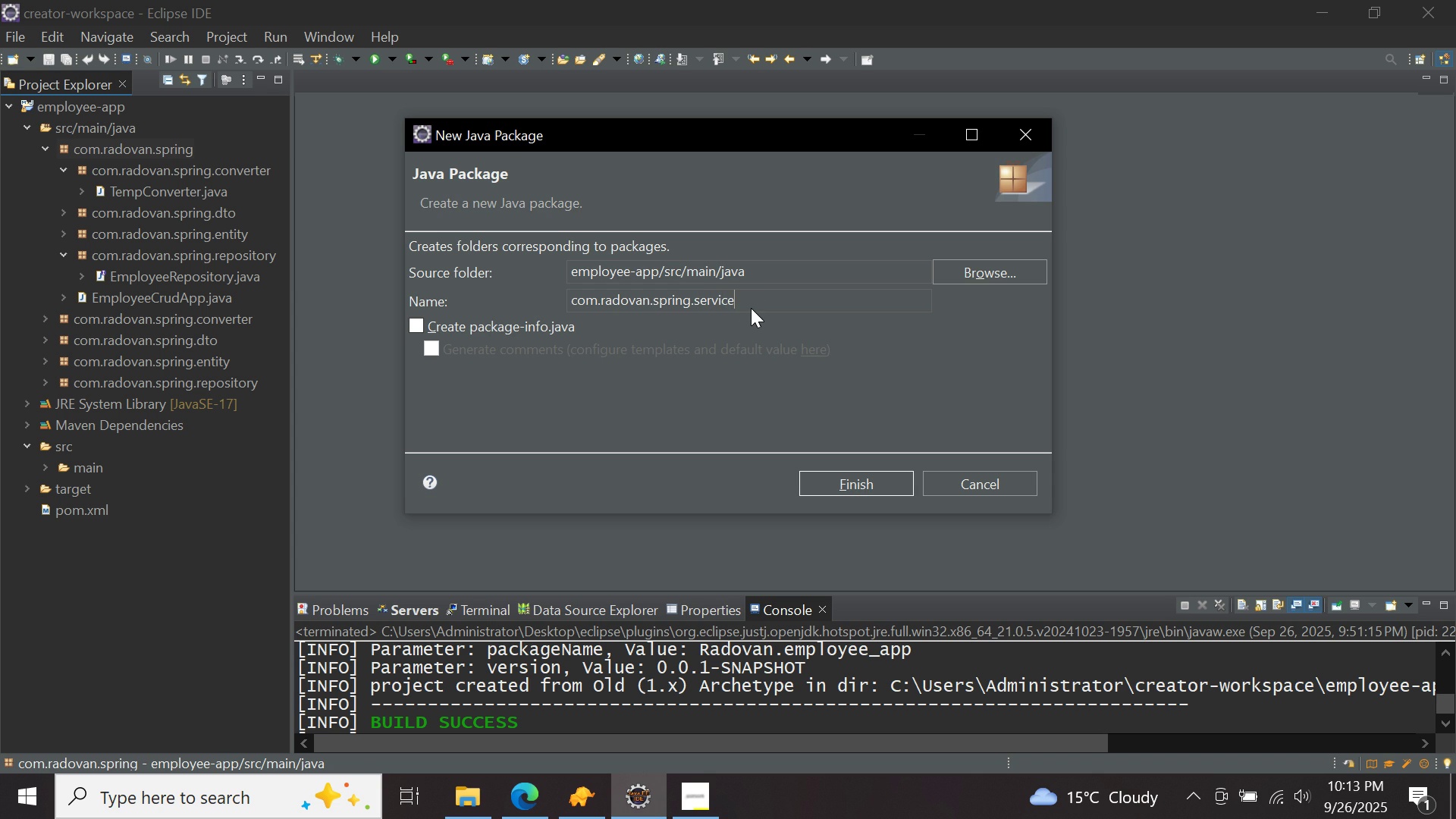 
key(Enter)
 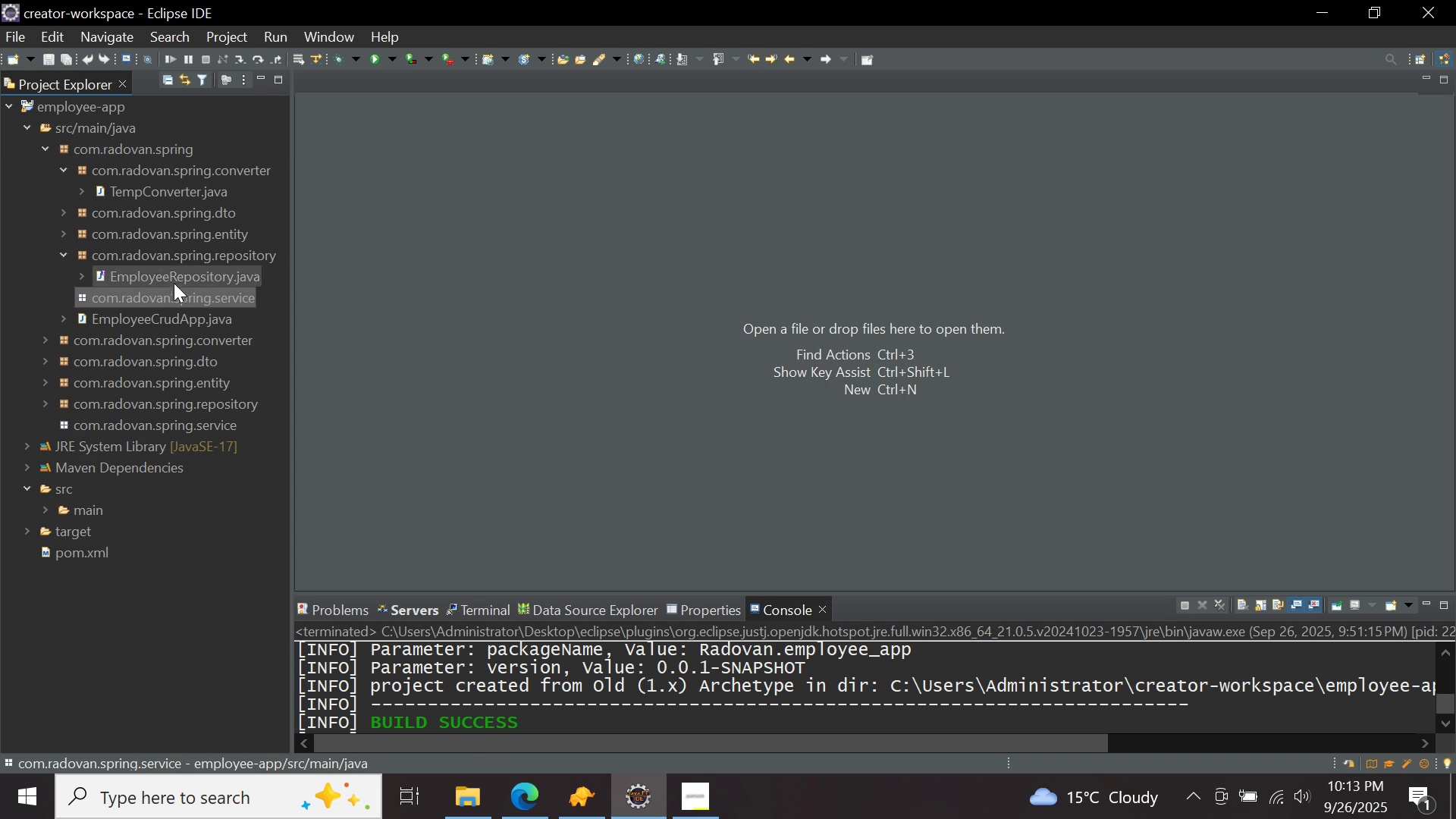 
right_click([171, 291])
 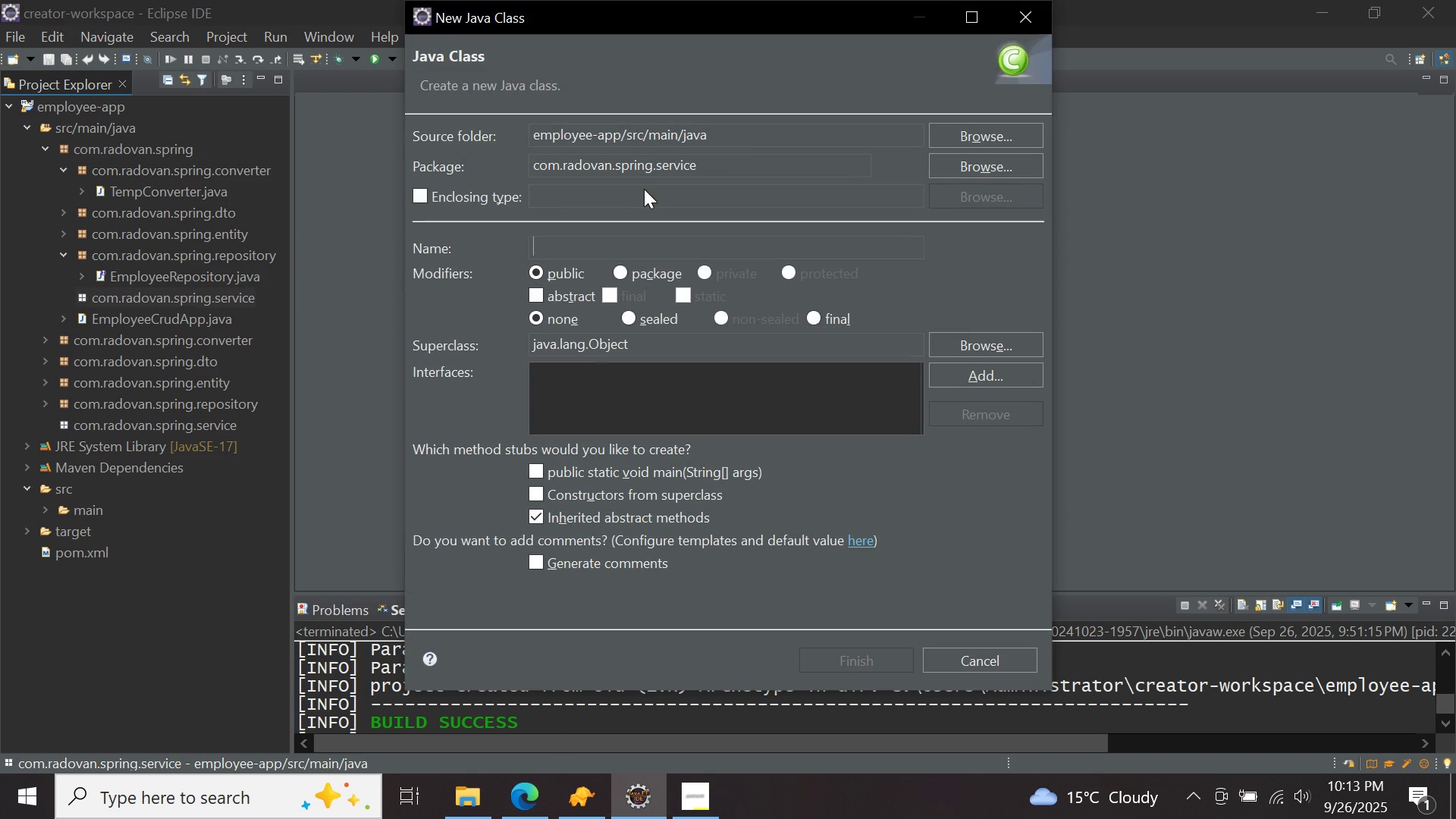 
left_click([1021, 17])
 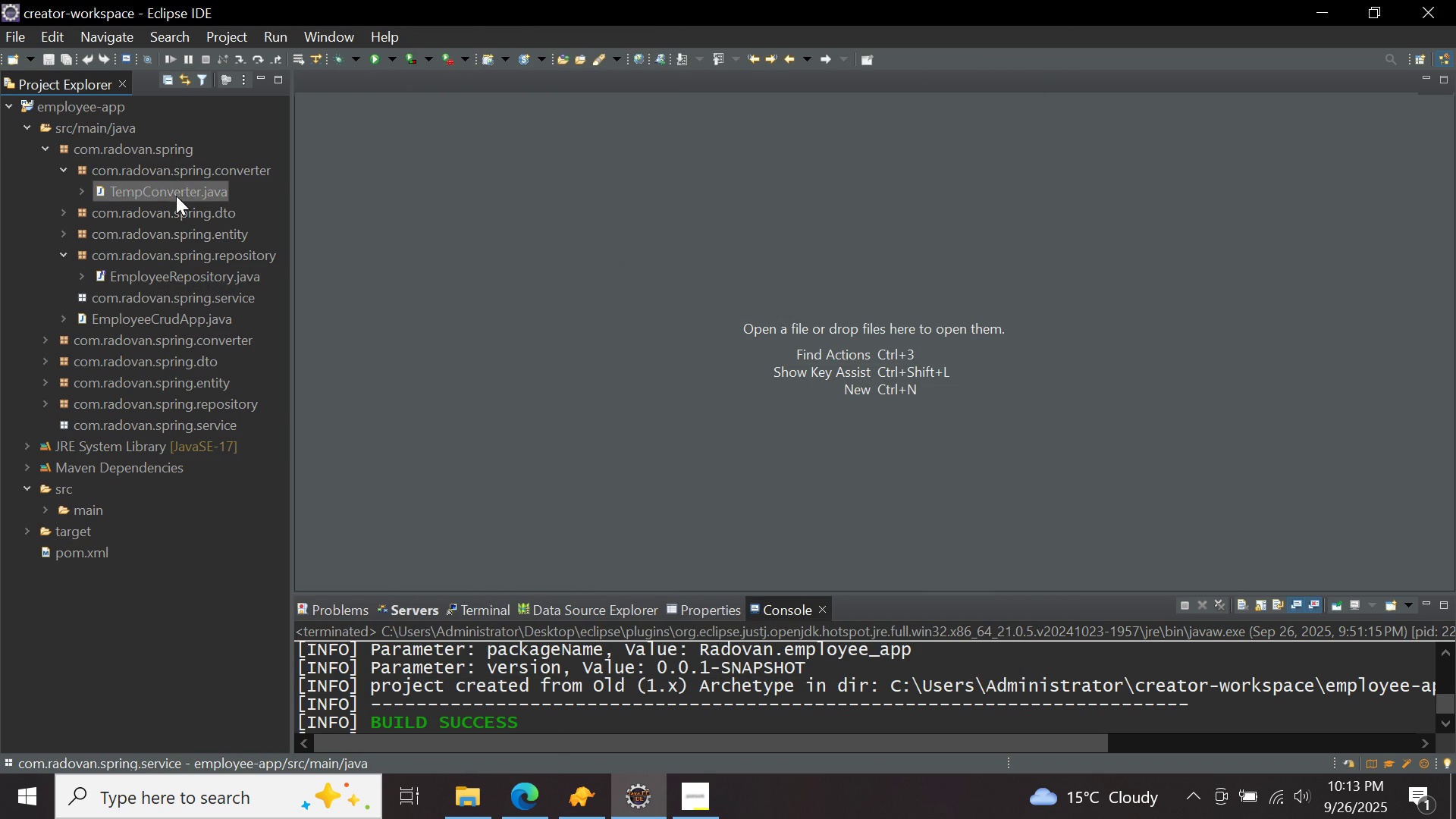 
double_click([176, 196])
 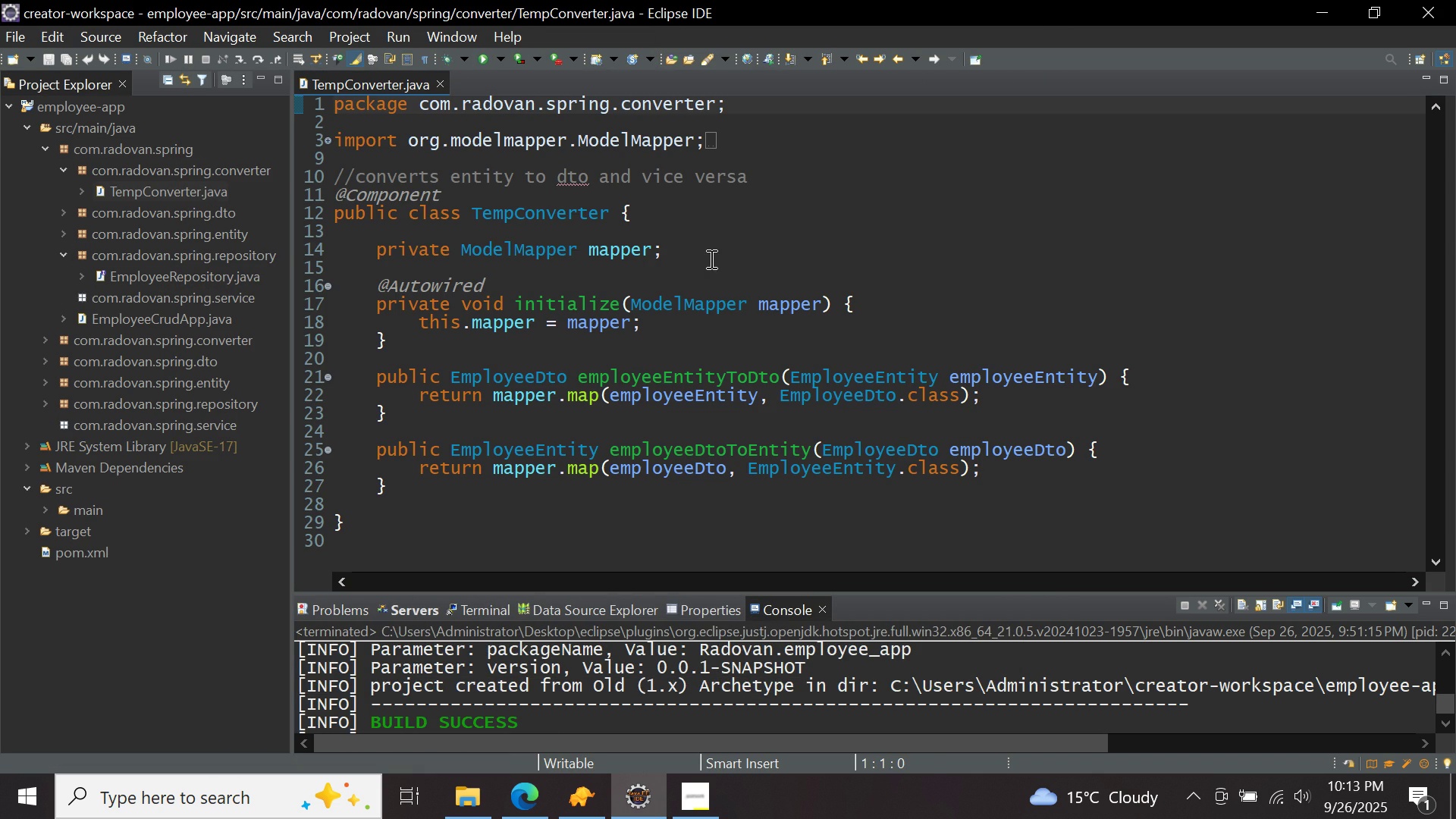 
left_click([709, 257])
 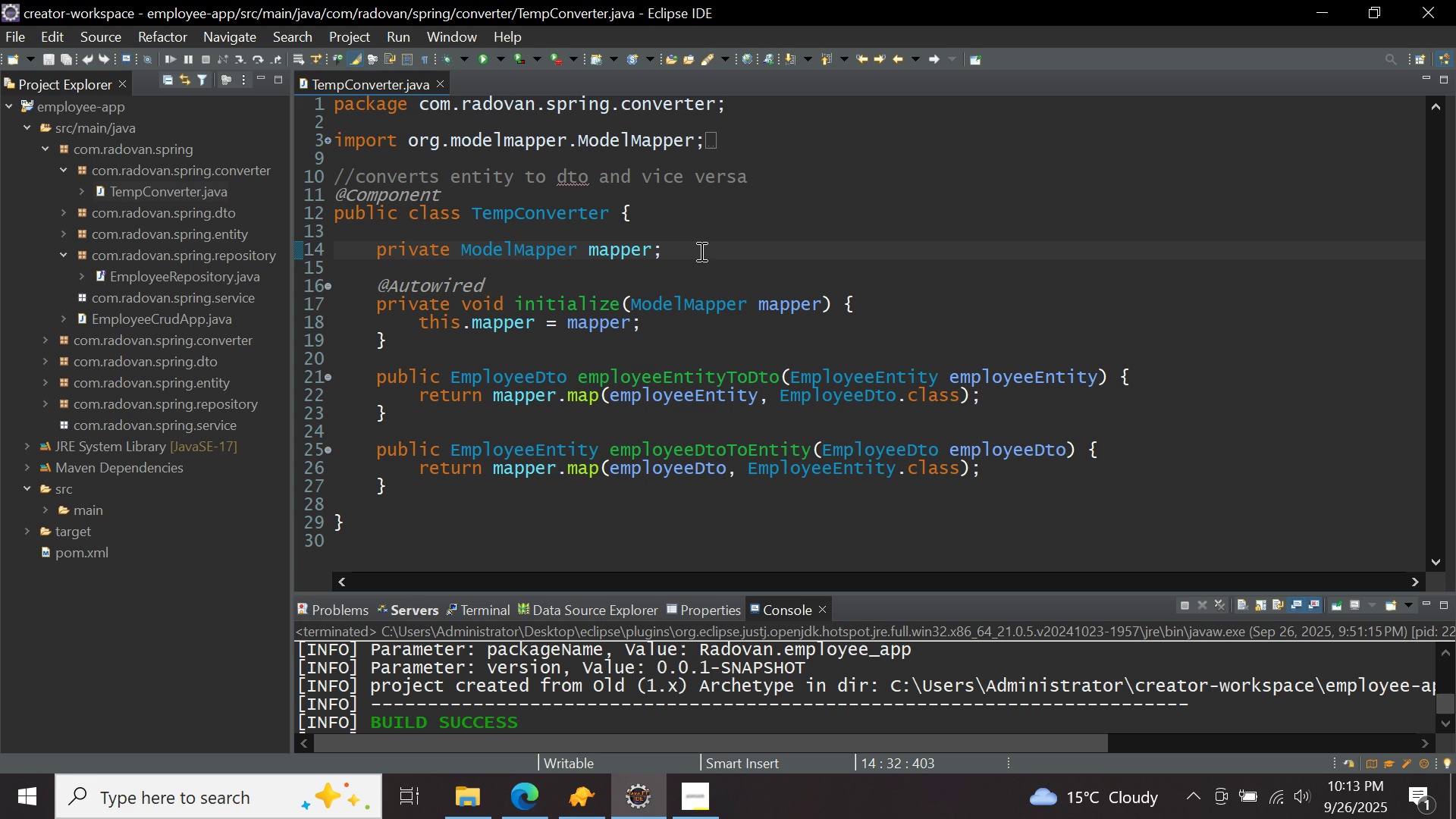 
type( //requires bean)
 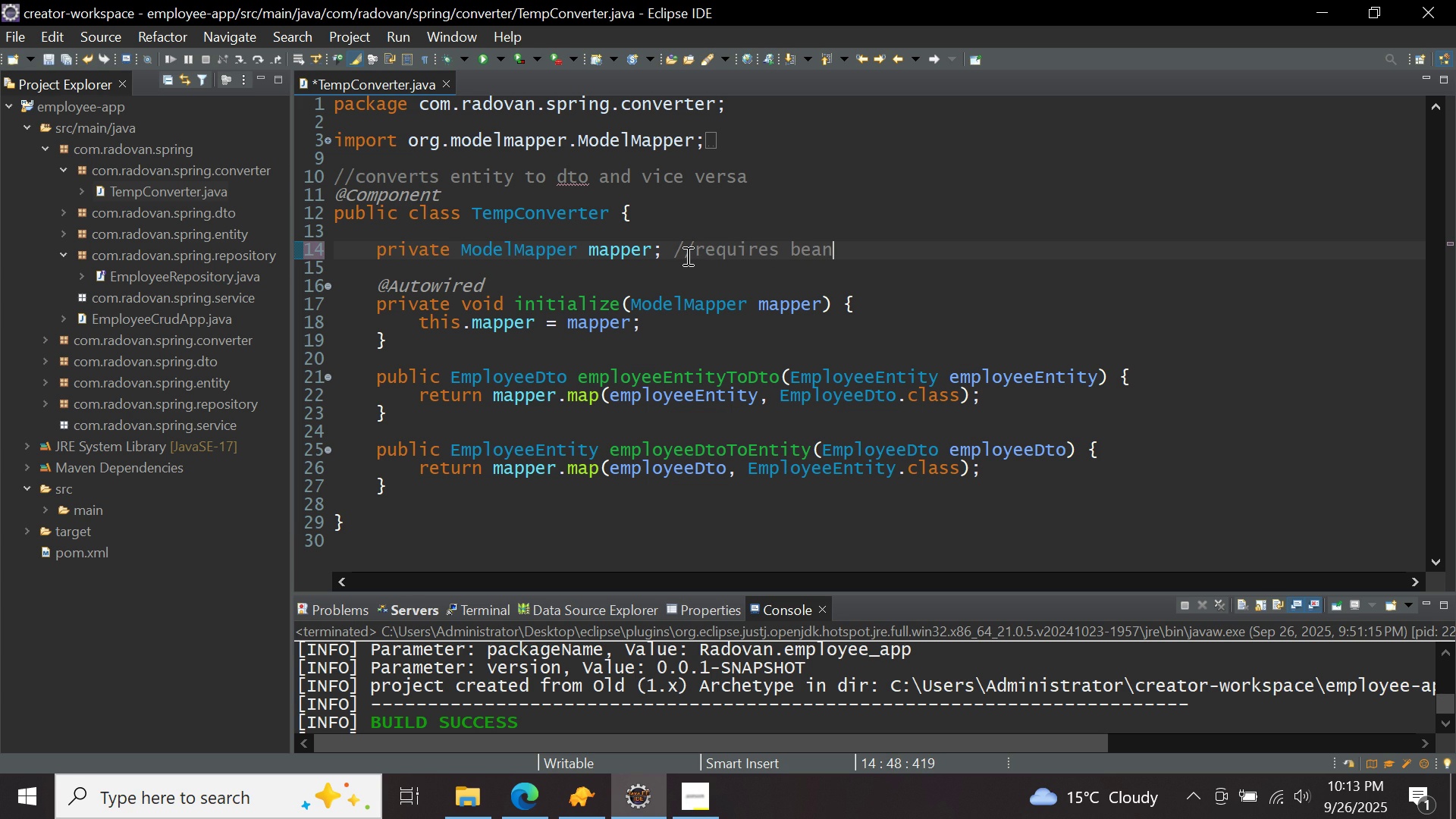 
key(Control+ControlLeft)
 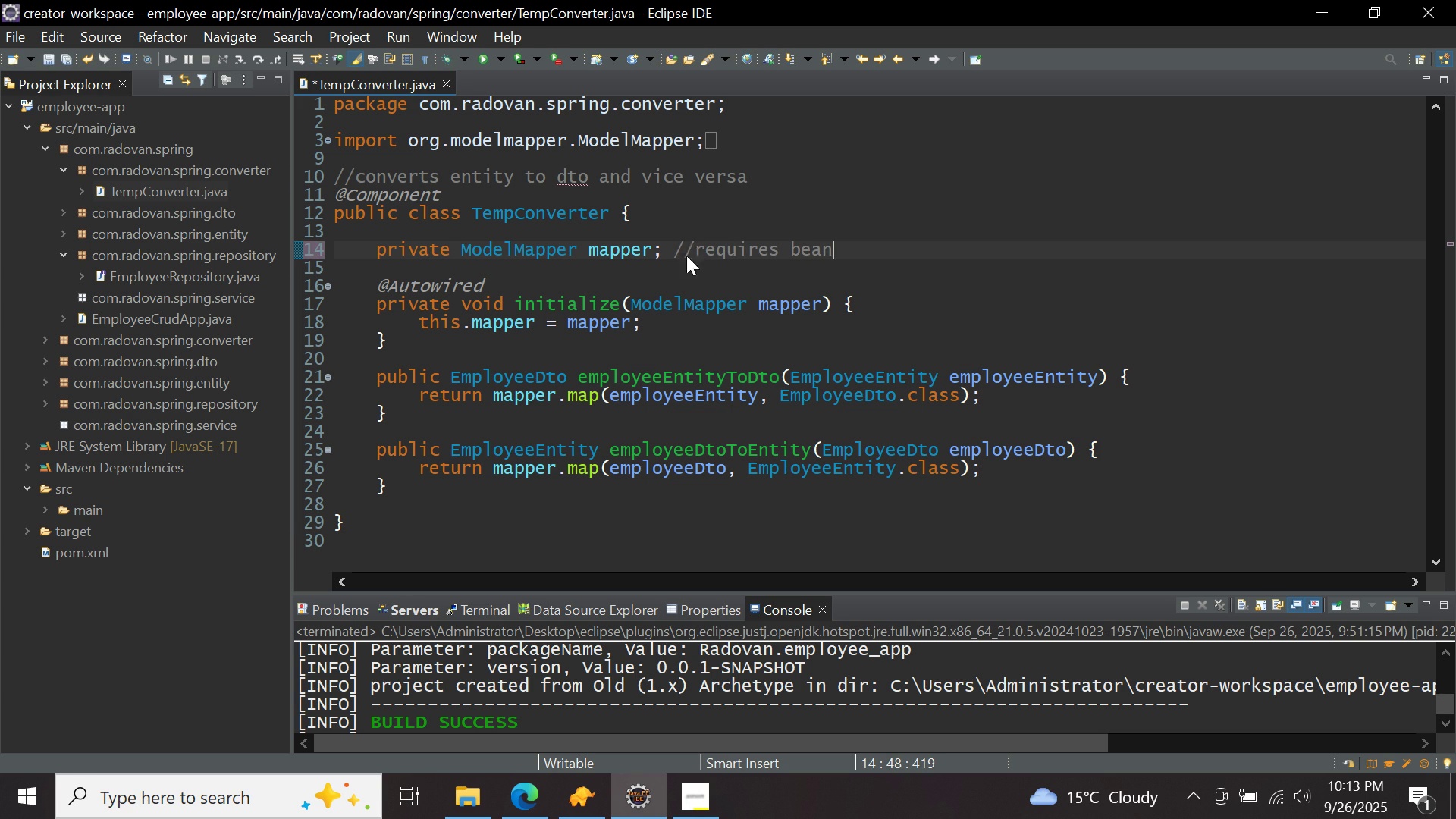 
key(Control+S)
 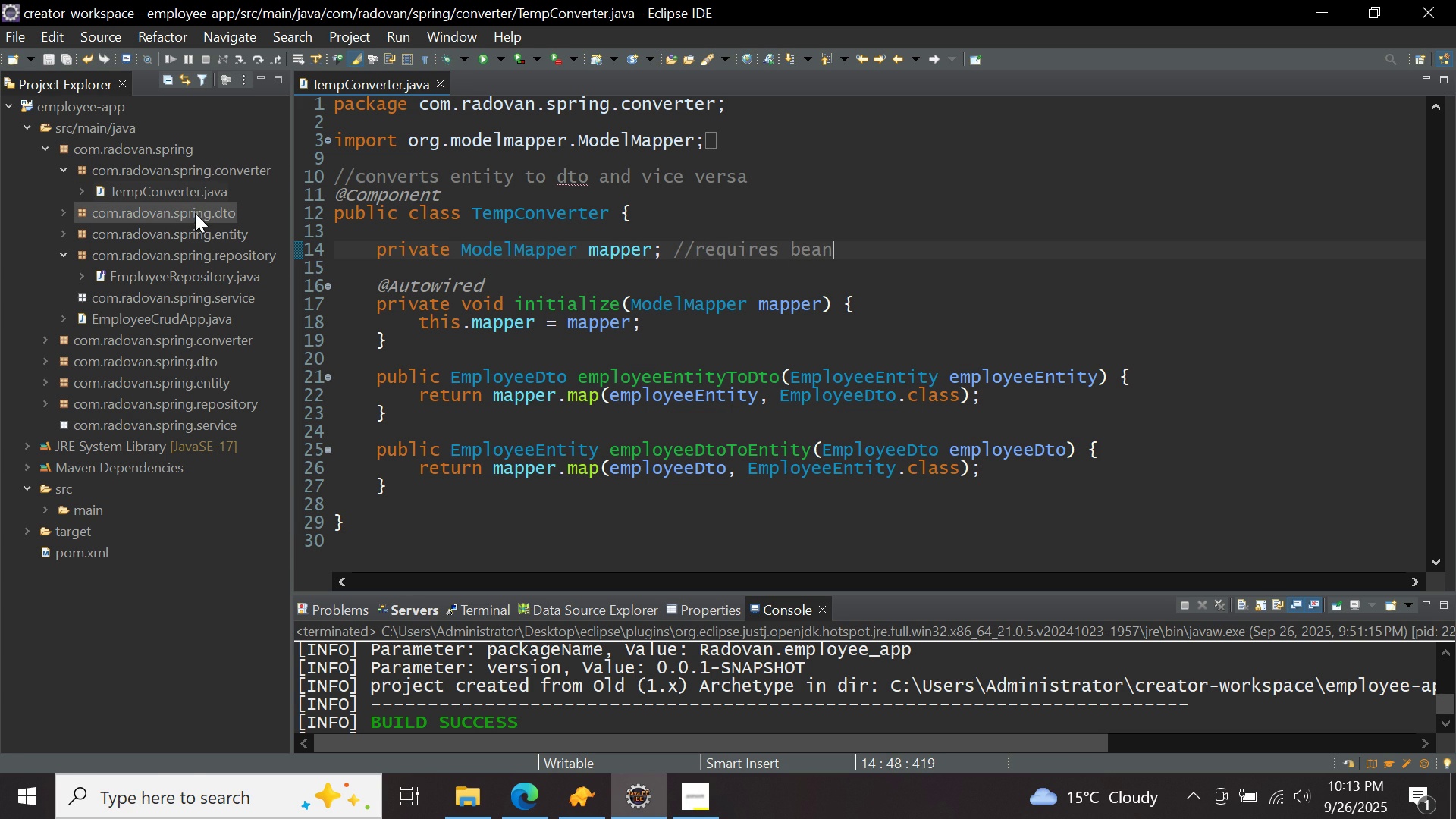 
right_click([198, 175])
 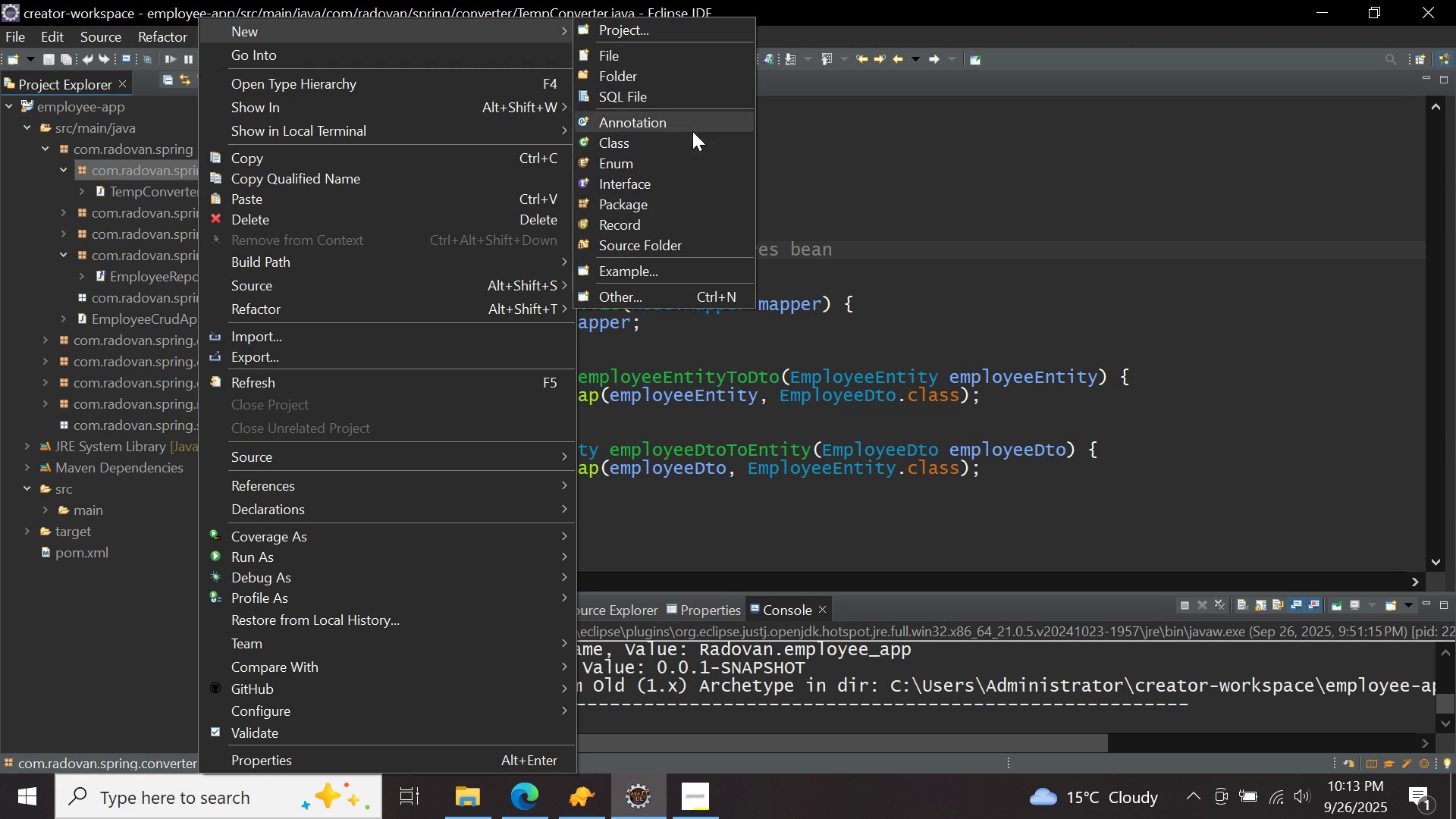 
left_click([691, 206])
 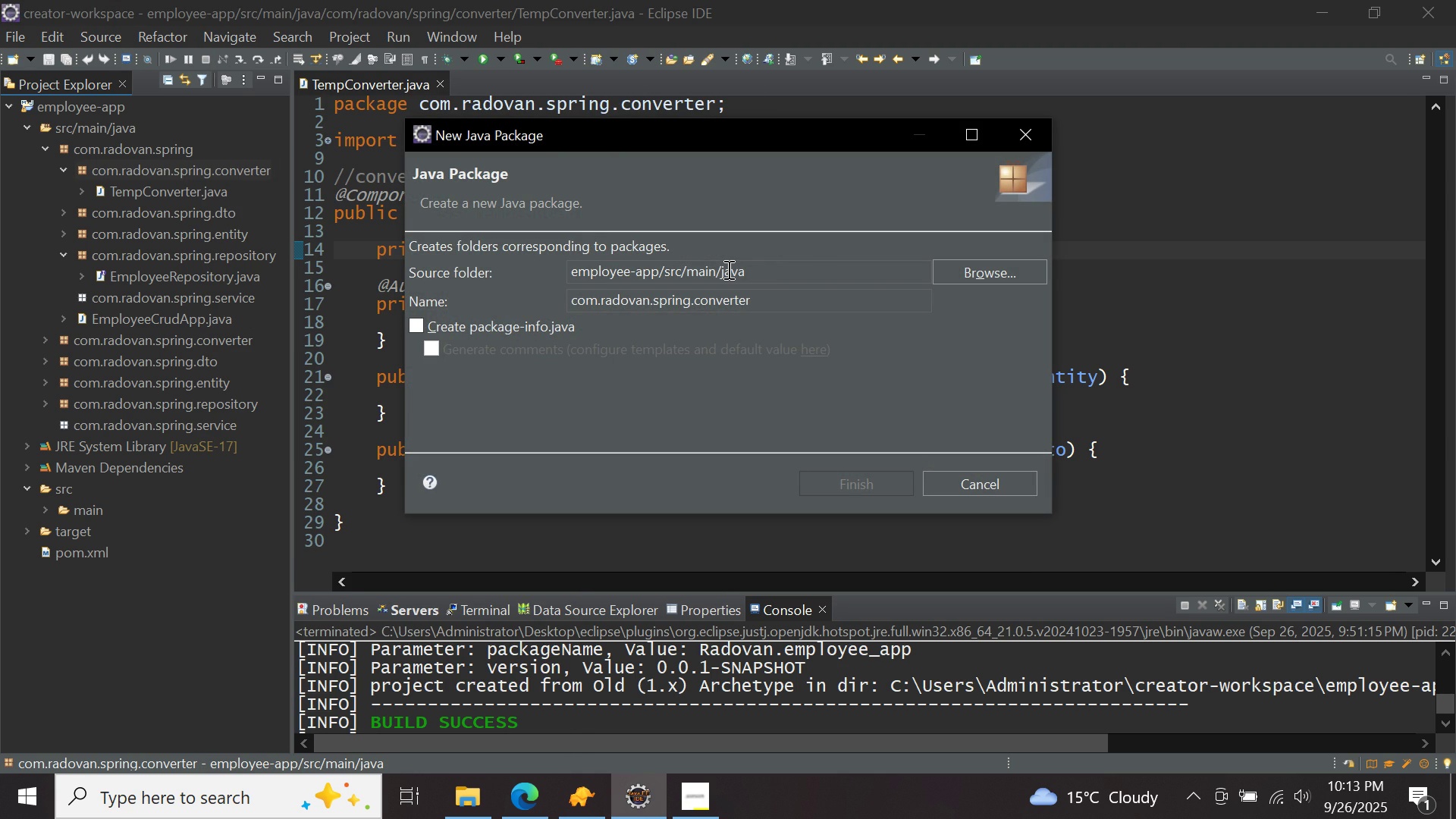 
key(Backspace)
key(Backspace)
key(Backspace)
key(Backspace)
key(Backspace)
key(Backspace)
type(fig)
 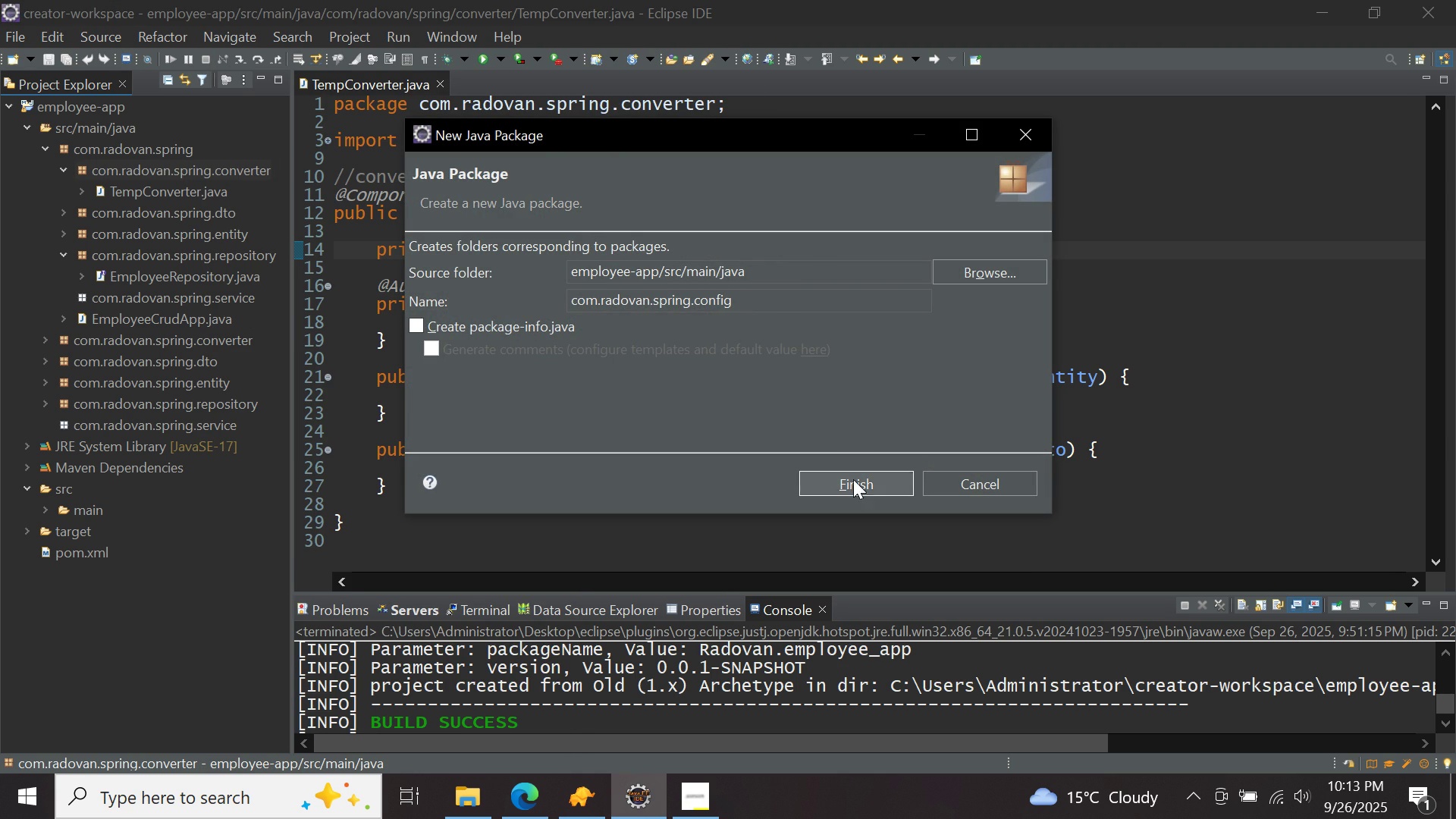 
left_click([852, 486])
 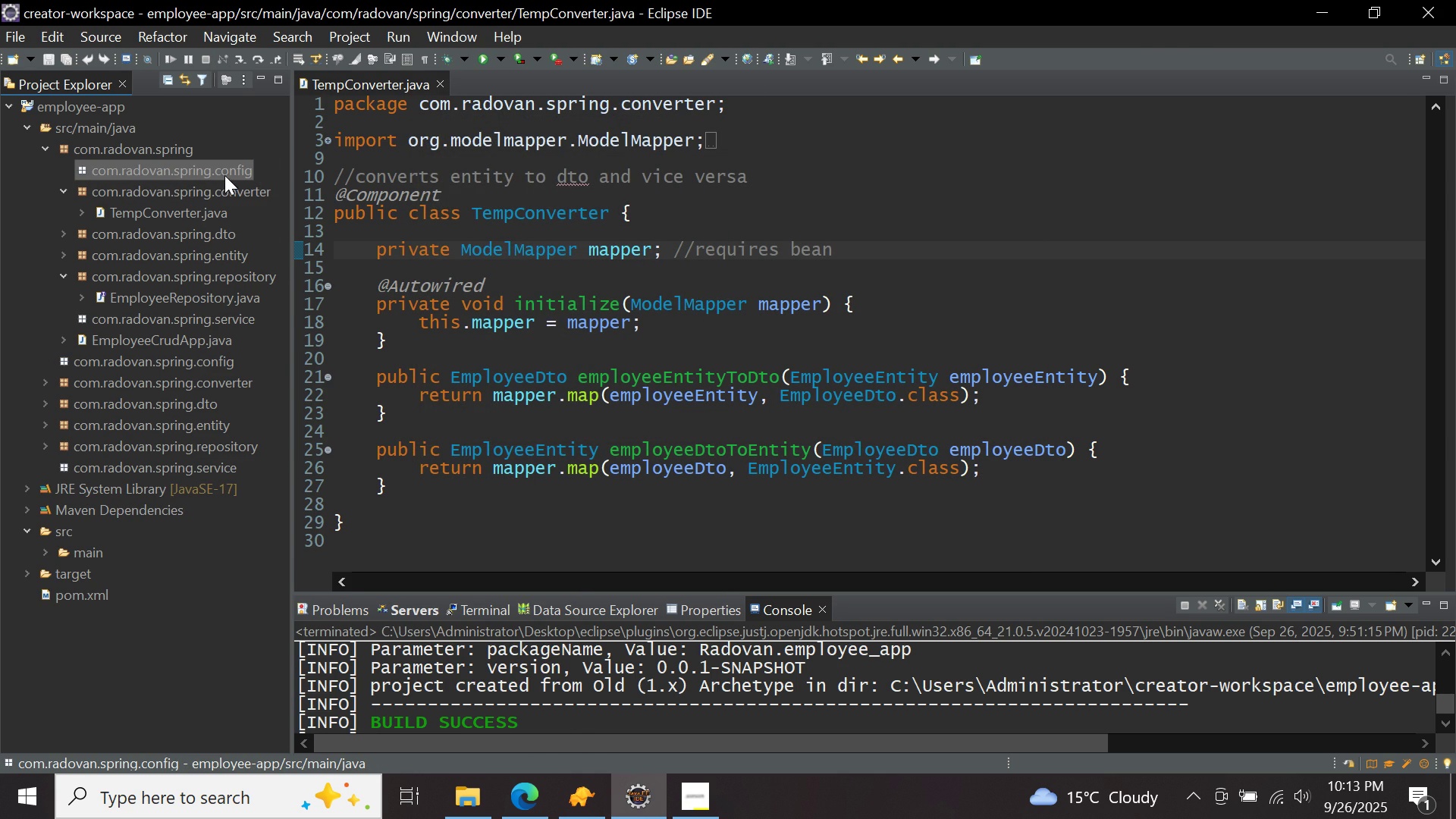 
right_click([224, 171])
 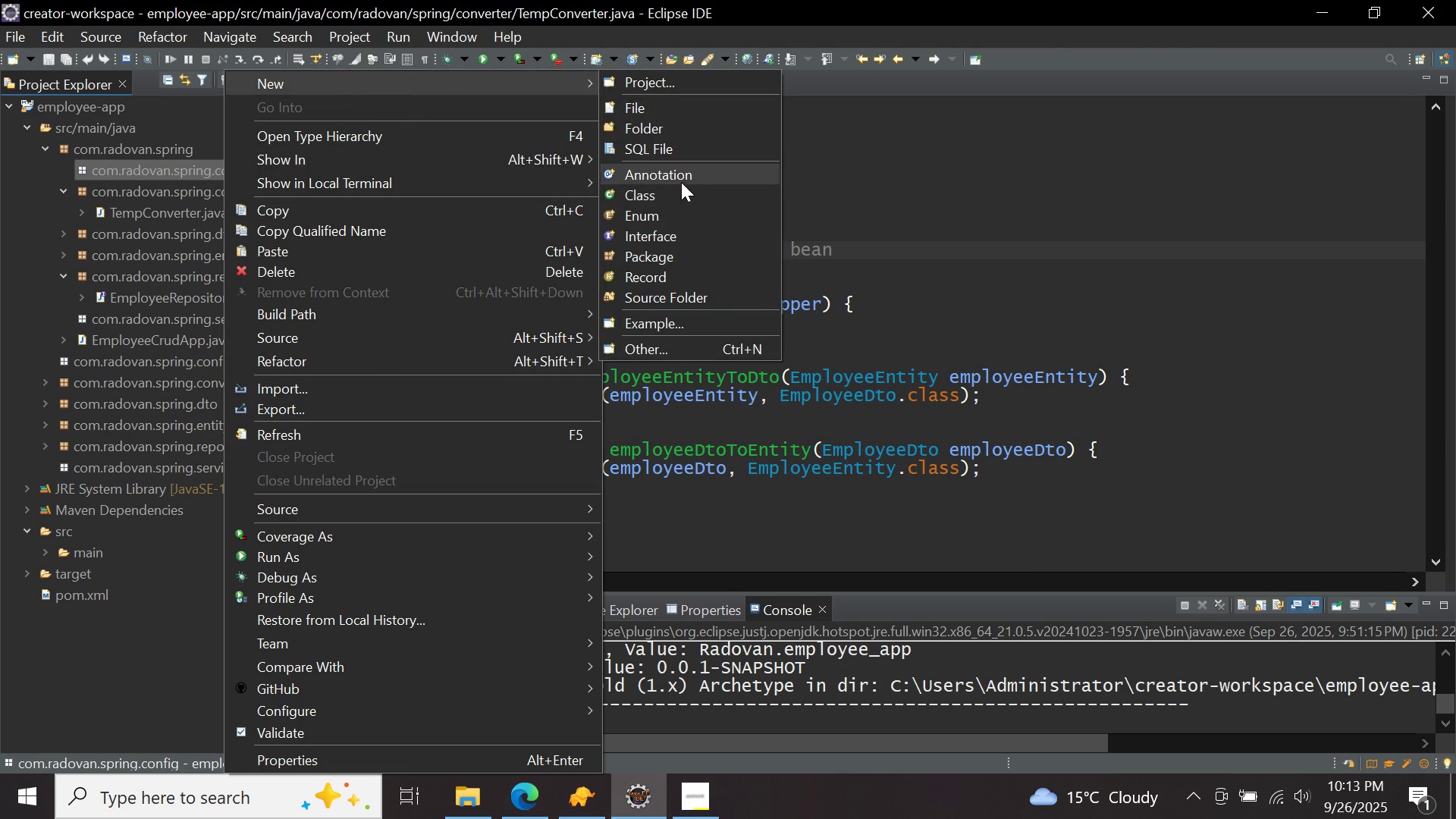 
left_click([683, 193])
 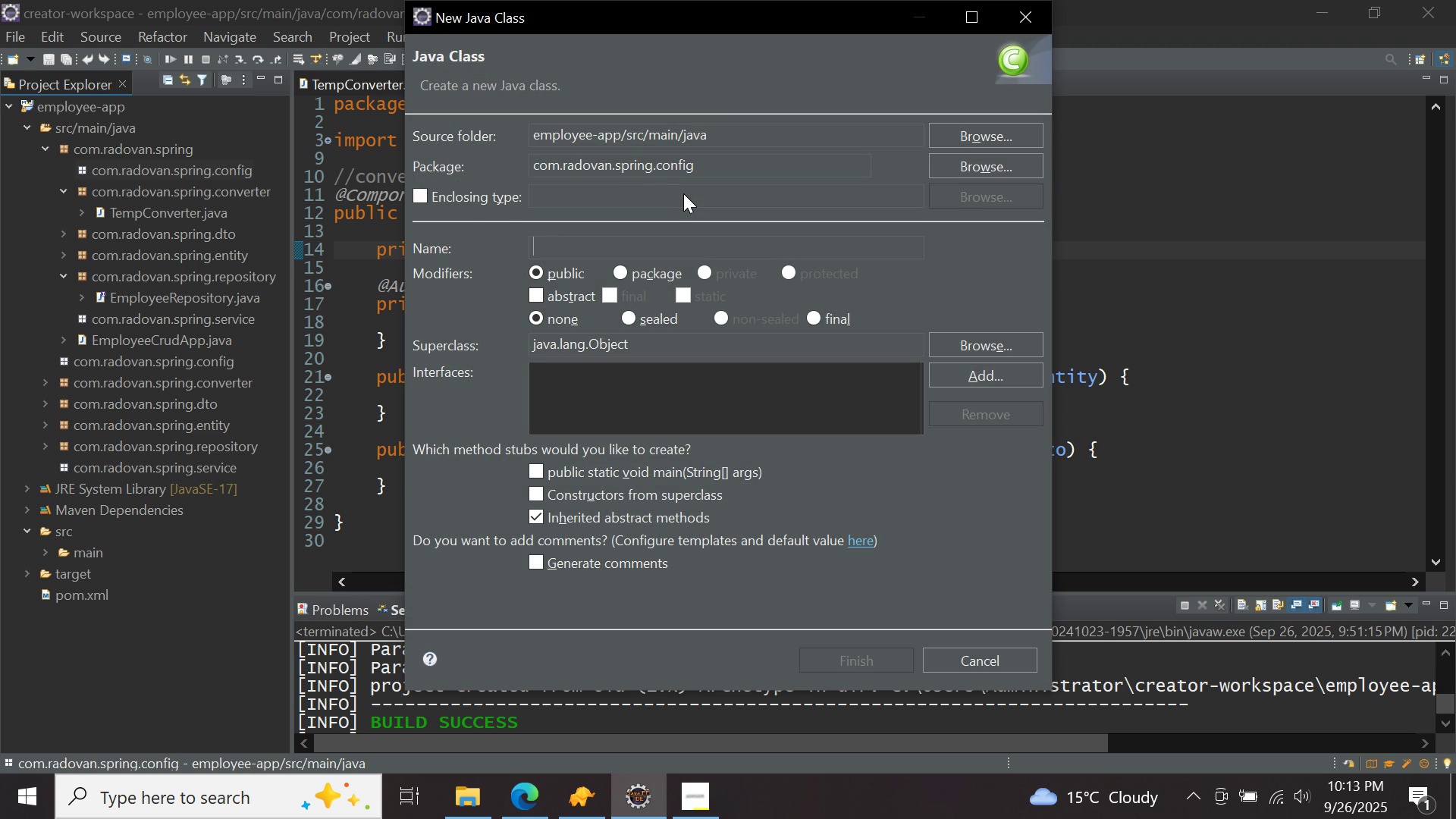 
type(SpringV)
key(Backspace)
type(BootConfiguration)
 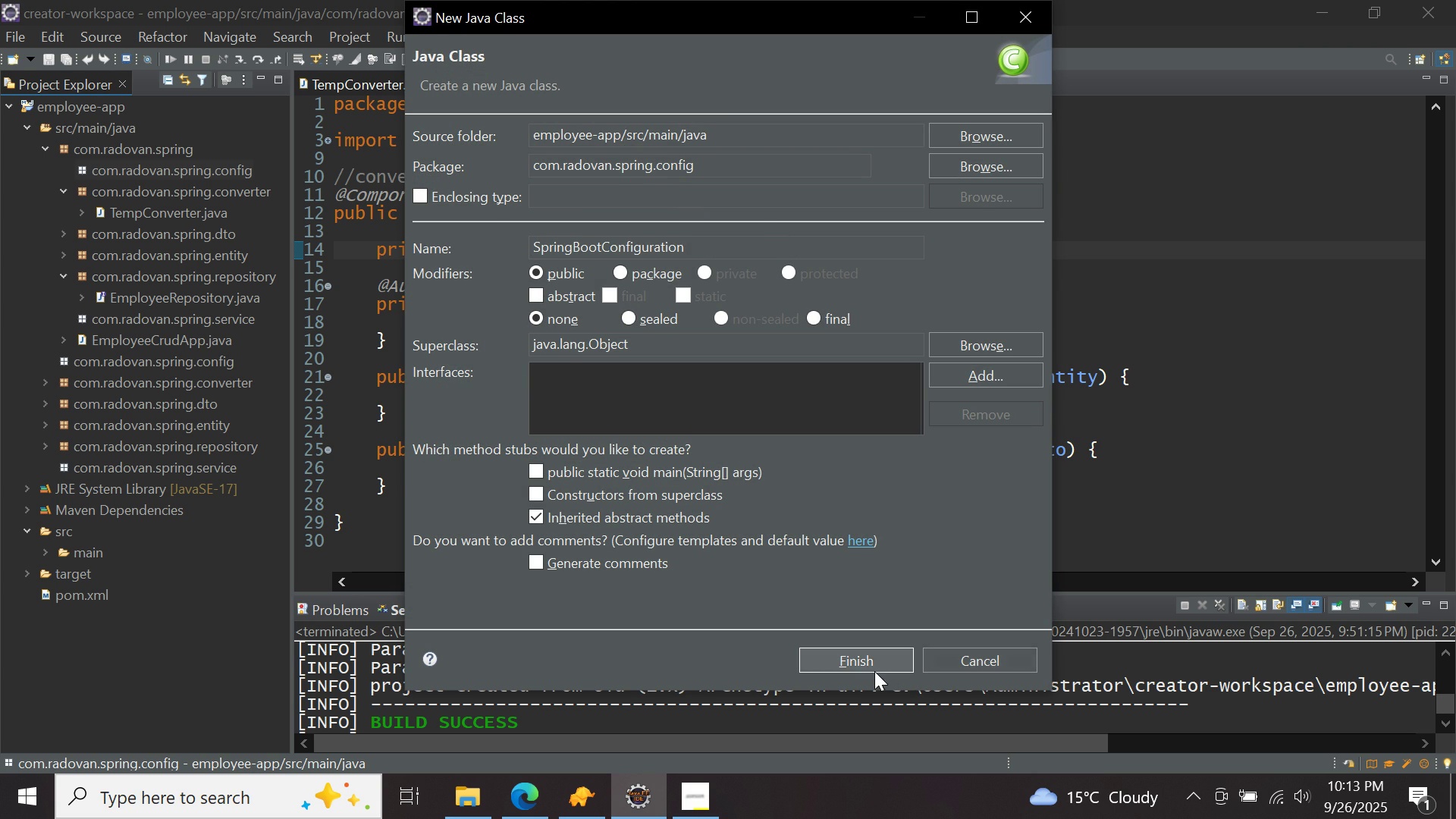 
left_click([874, 672])
 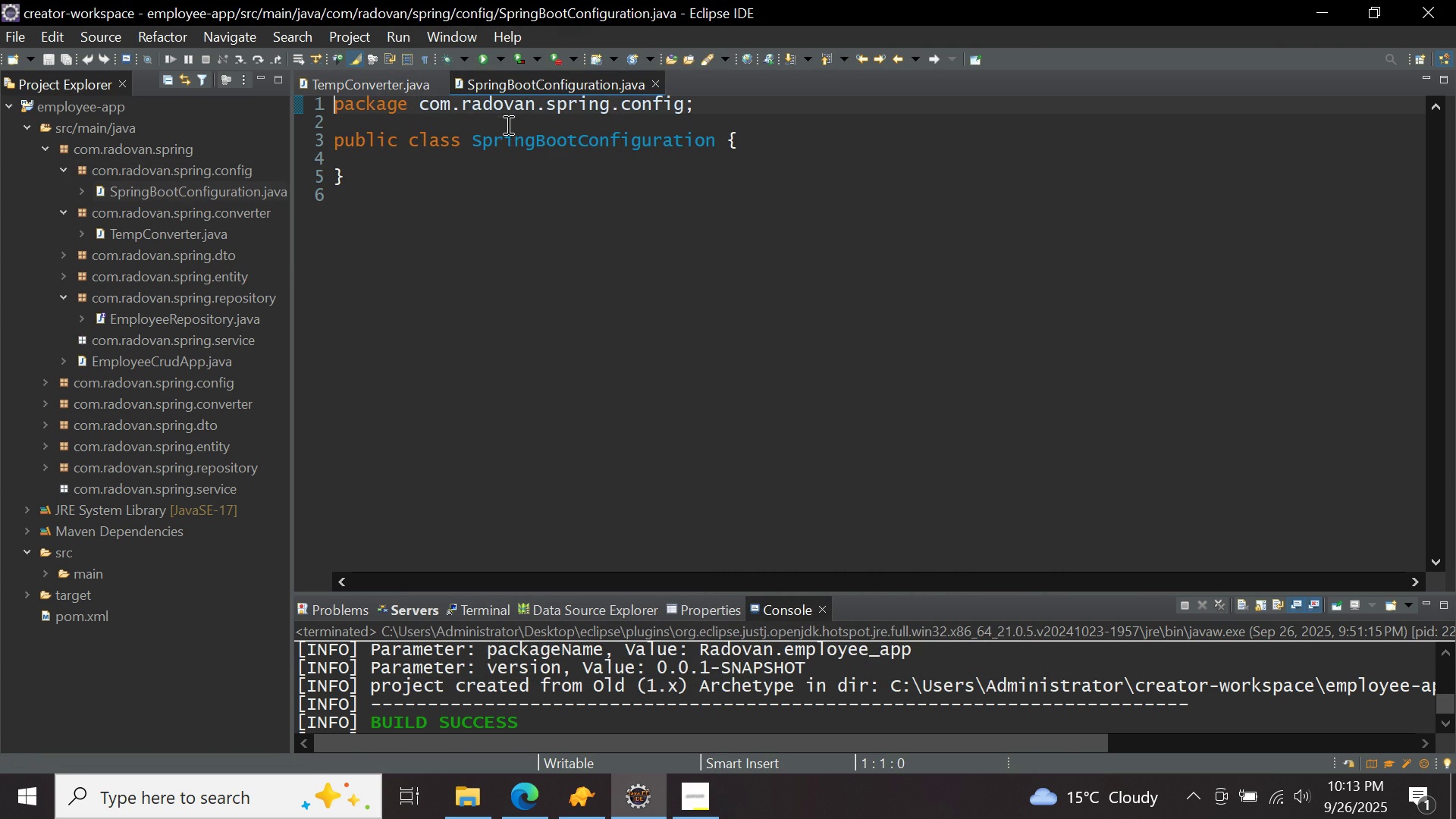 
left_click([505, 120])
 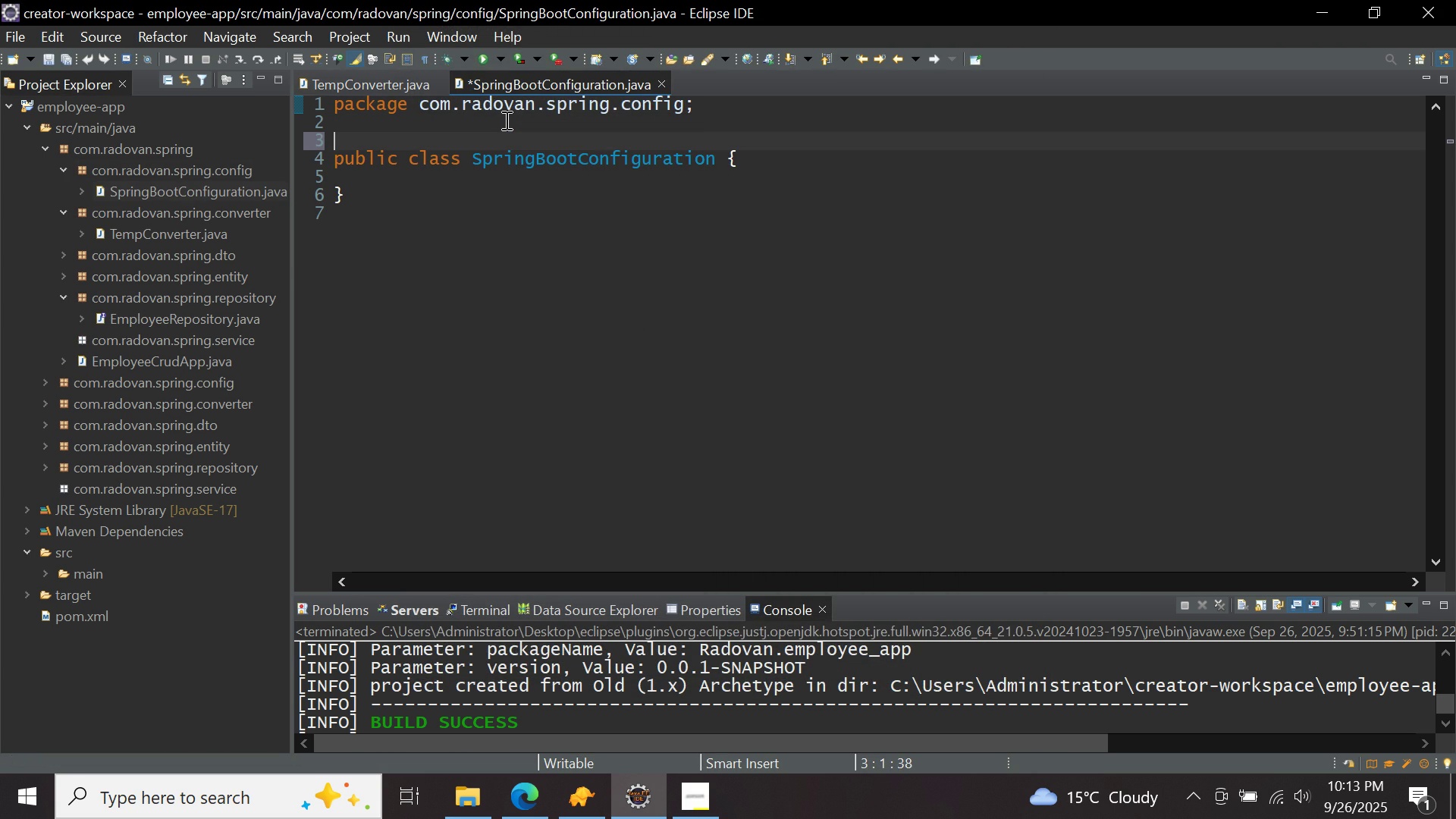 
key(Enter)